 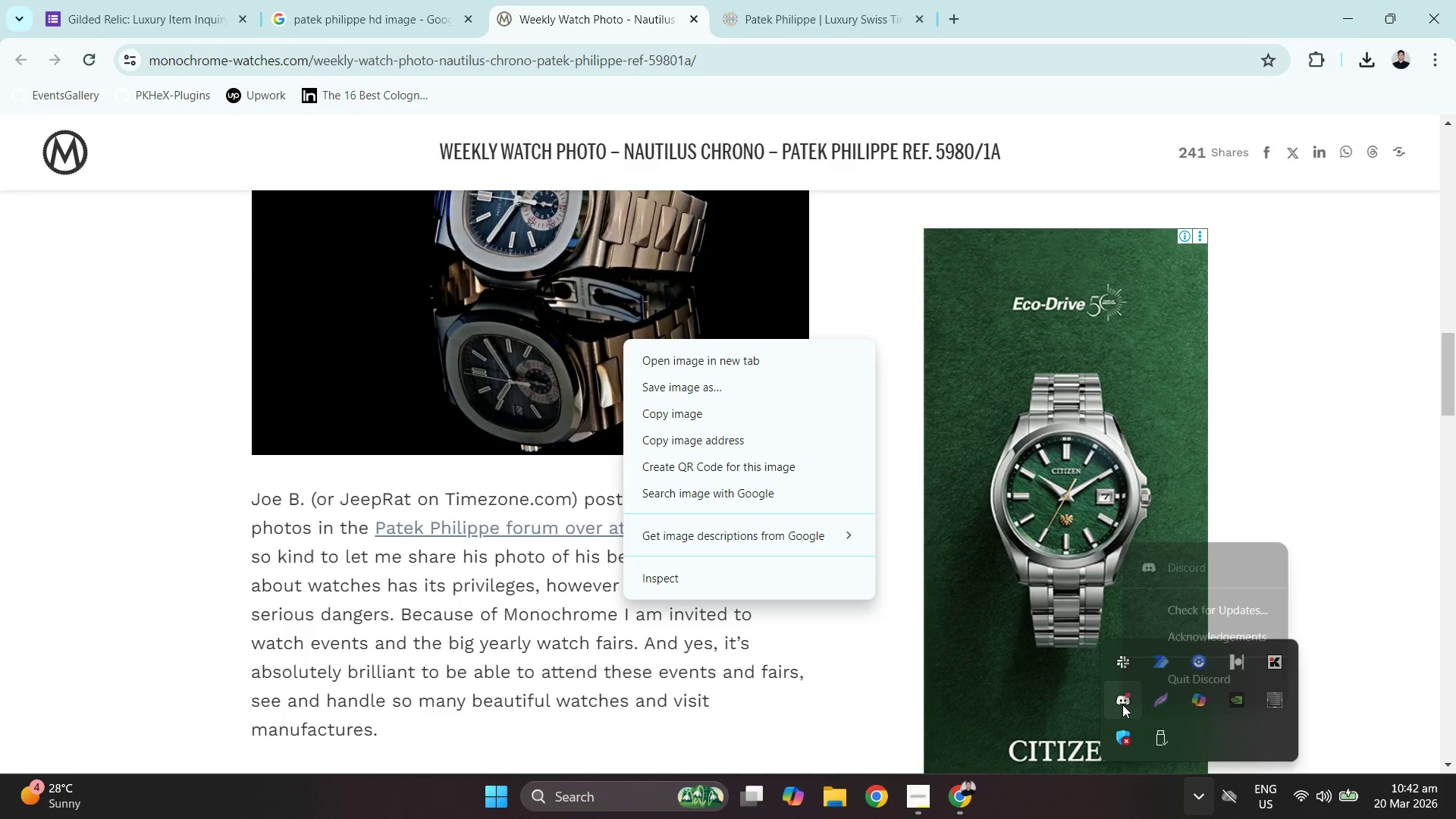 
mouse_move([1176, 708])
 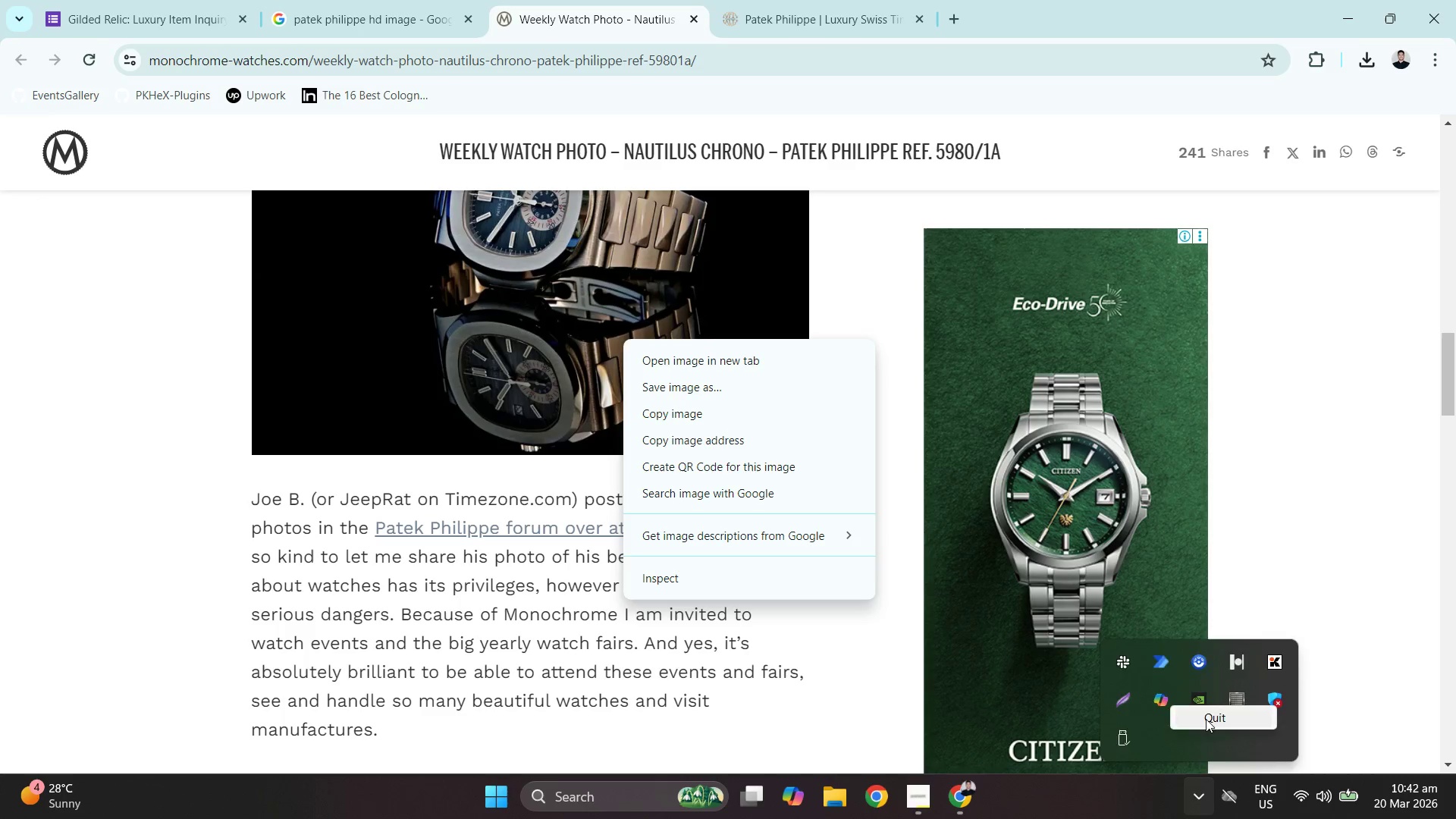 
left_click([1206, 719])
 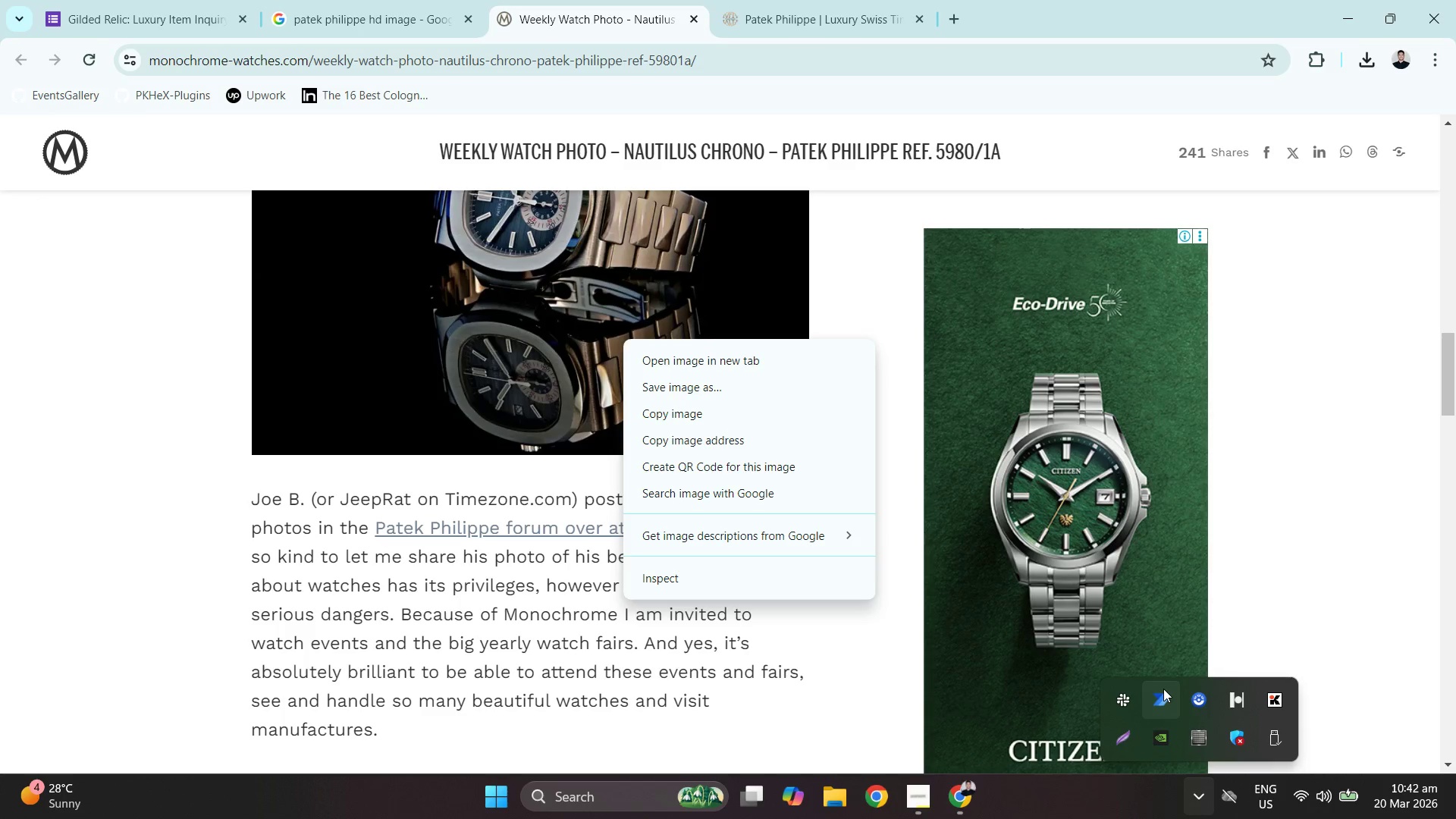 
right_click([1163, 705])
 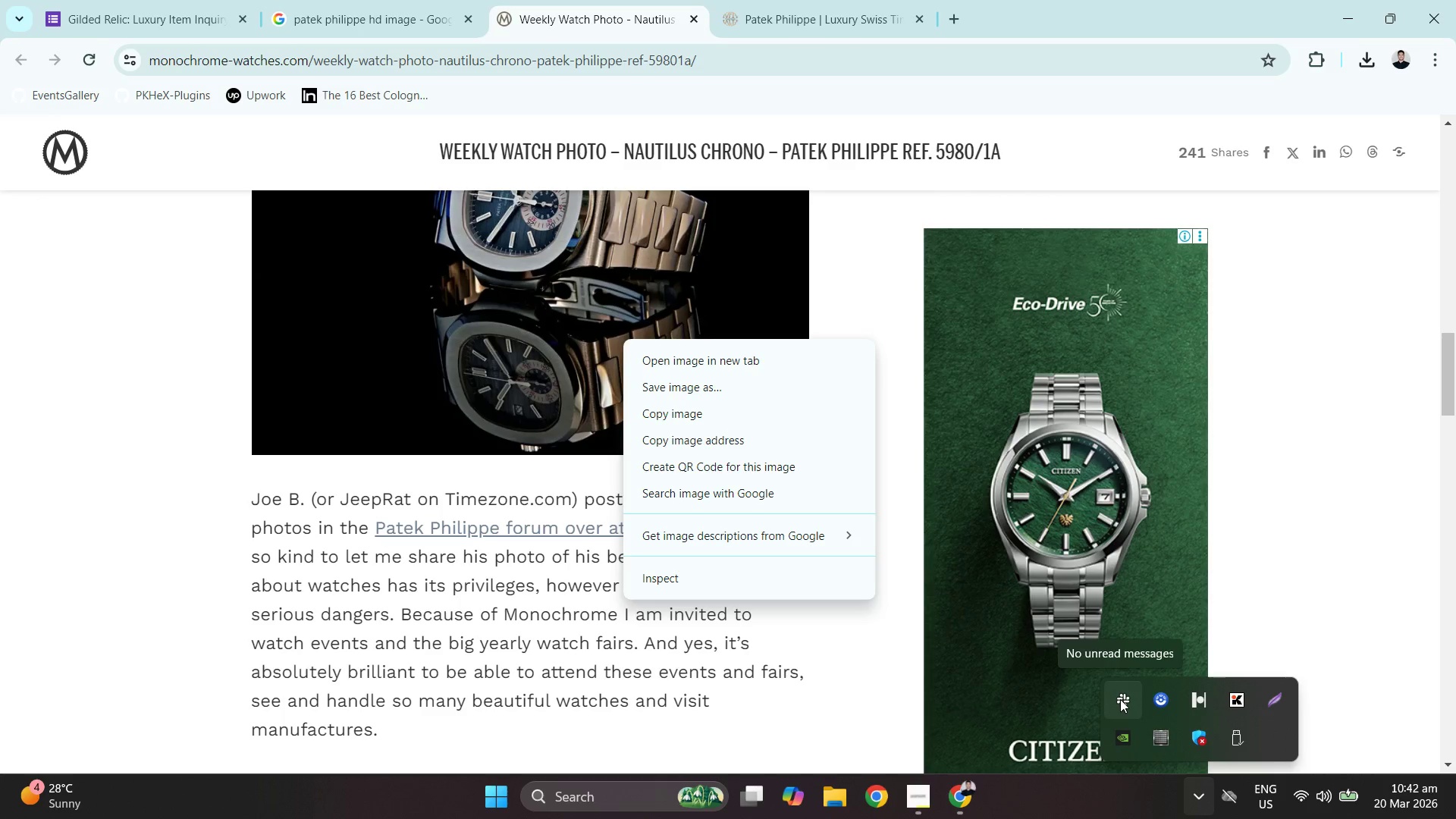 
right_click([1134, 702])
 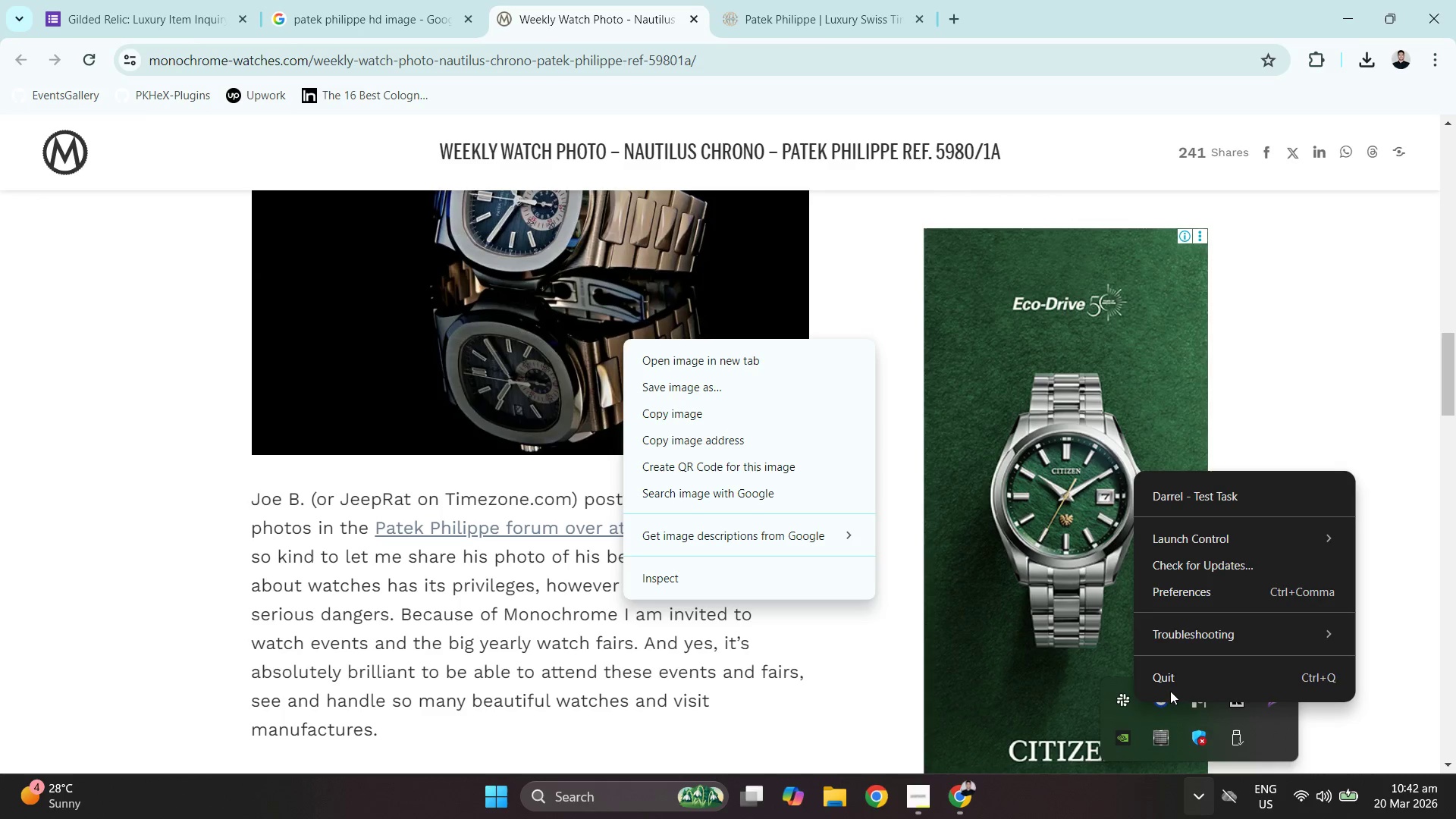 
left_click([1175, 682])
 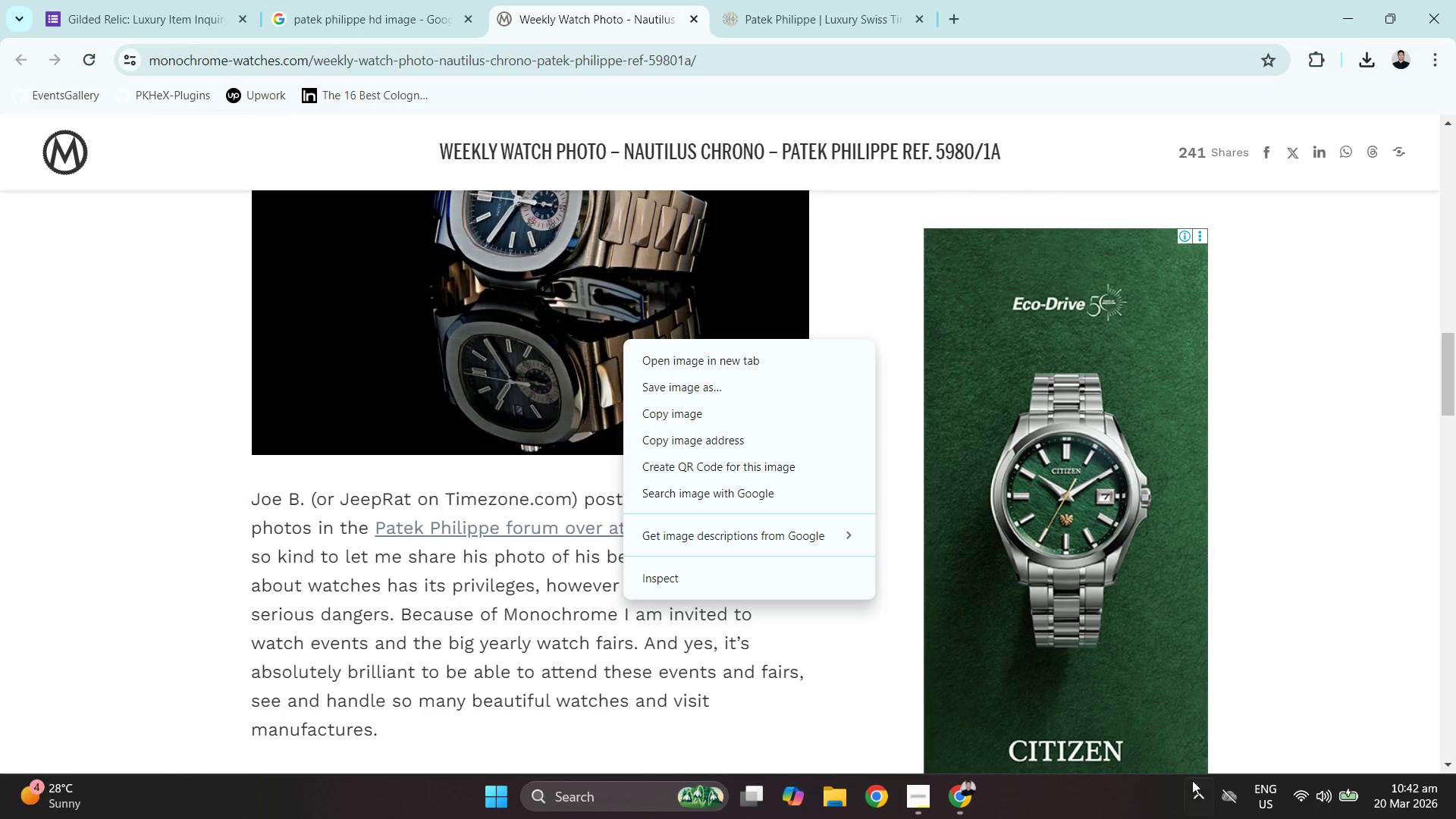 
left_click([1207, 792])
 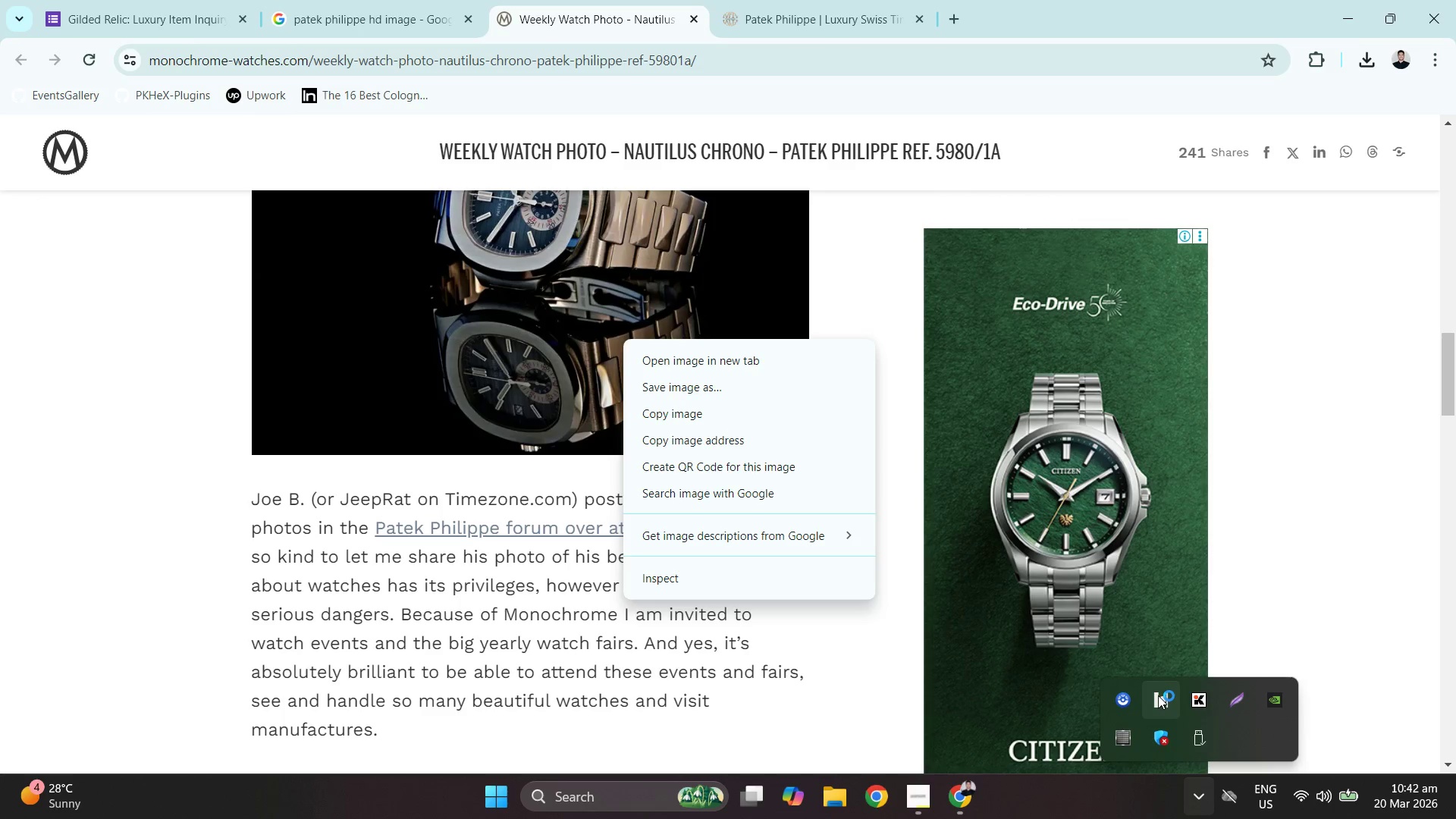 
right_click([1158, 695])
 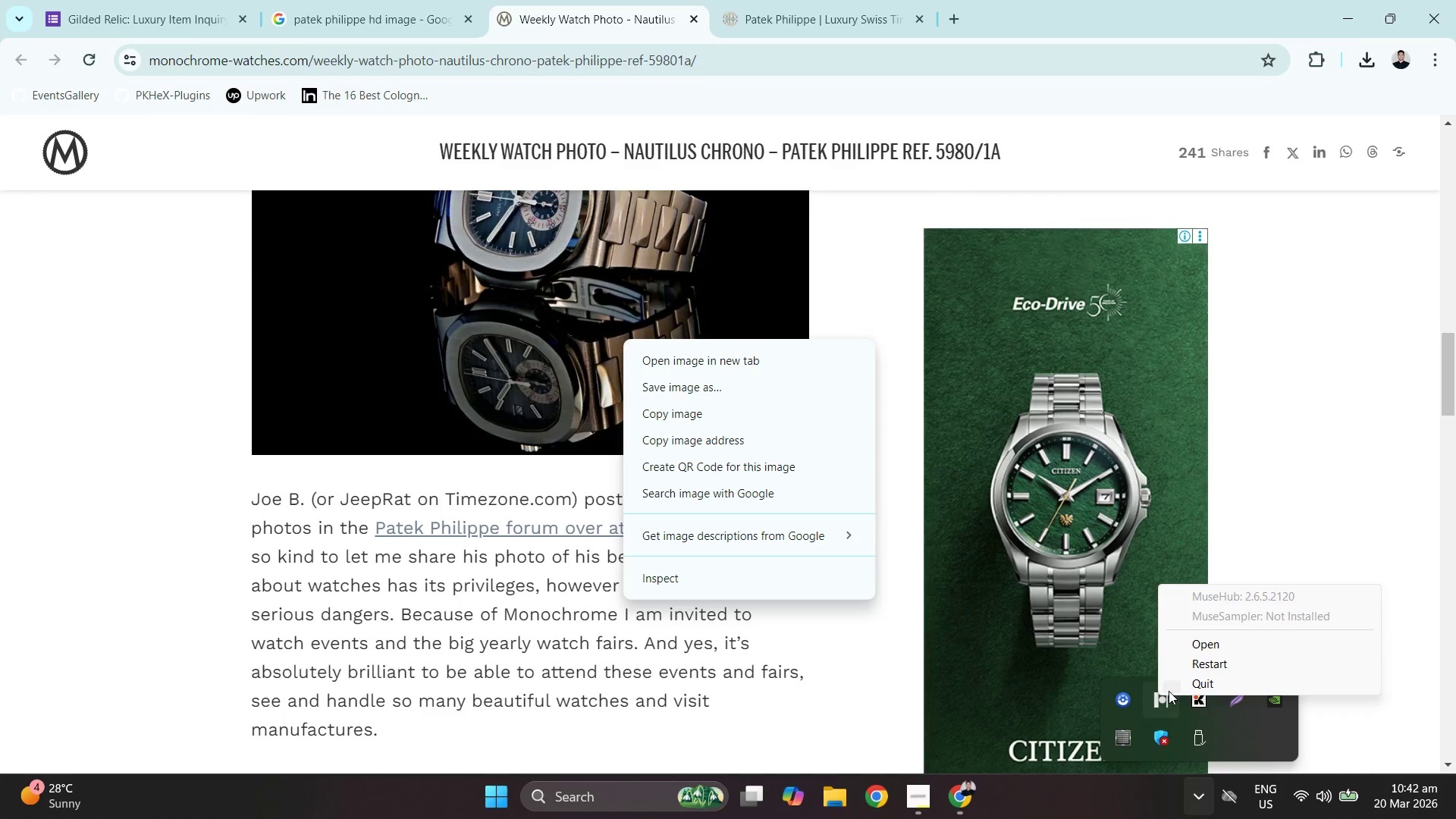 
left_click([1177, 683])
 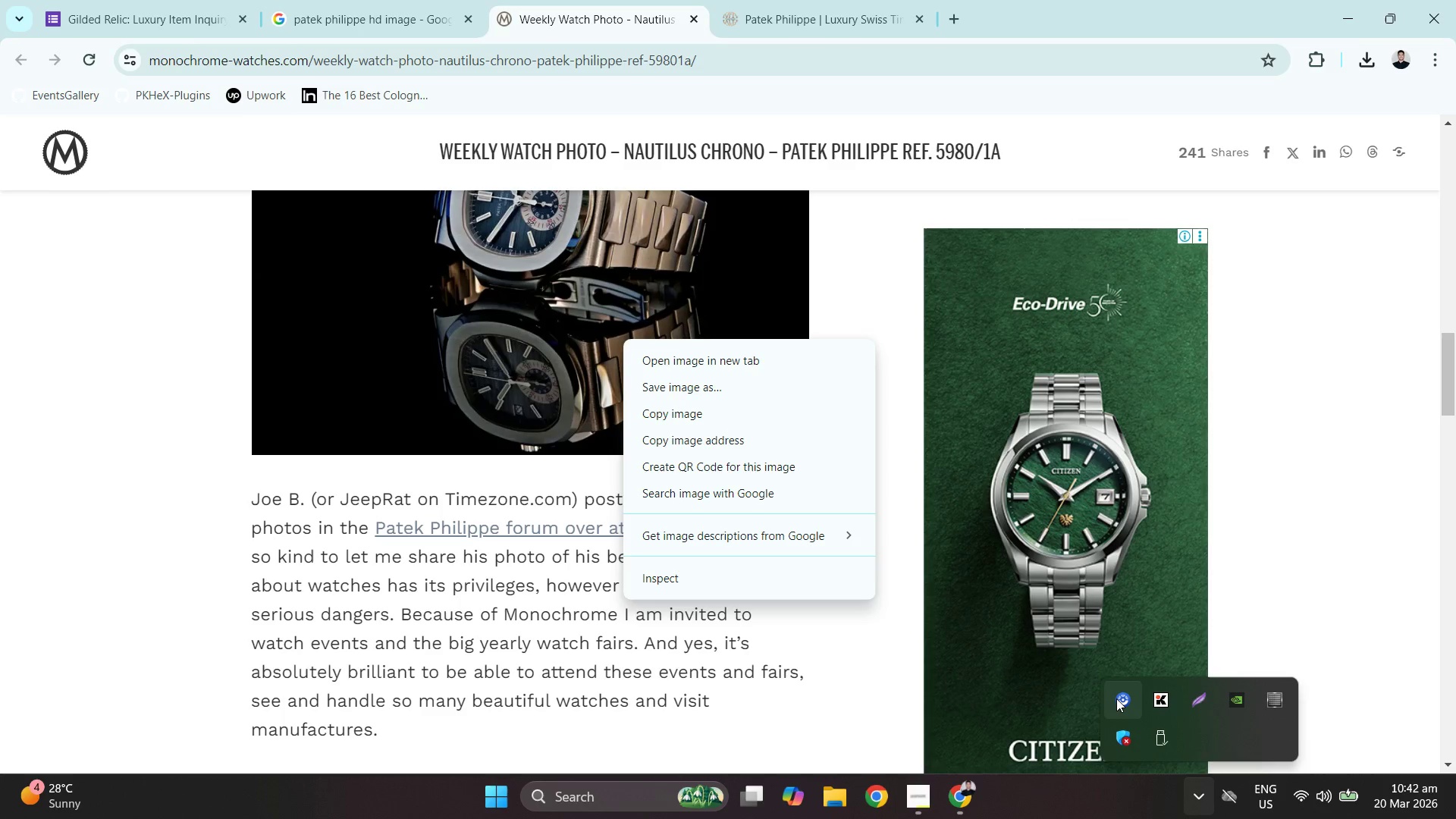 
right_click([1116, 698])
 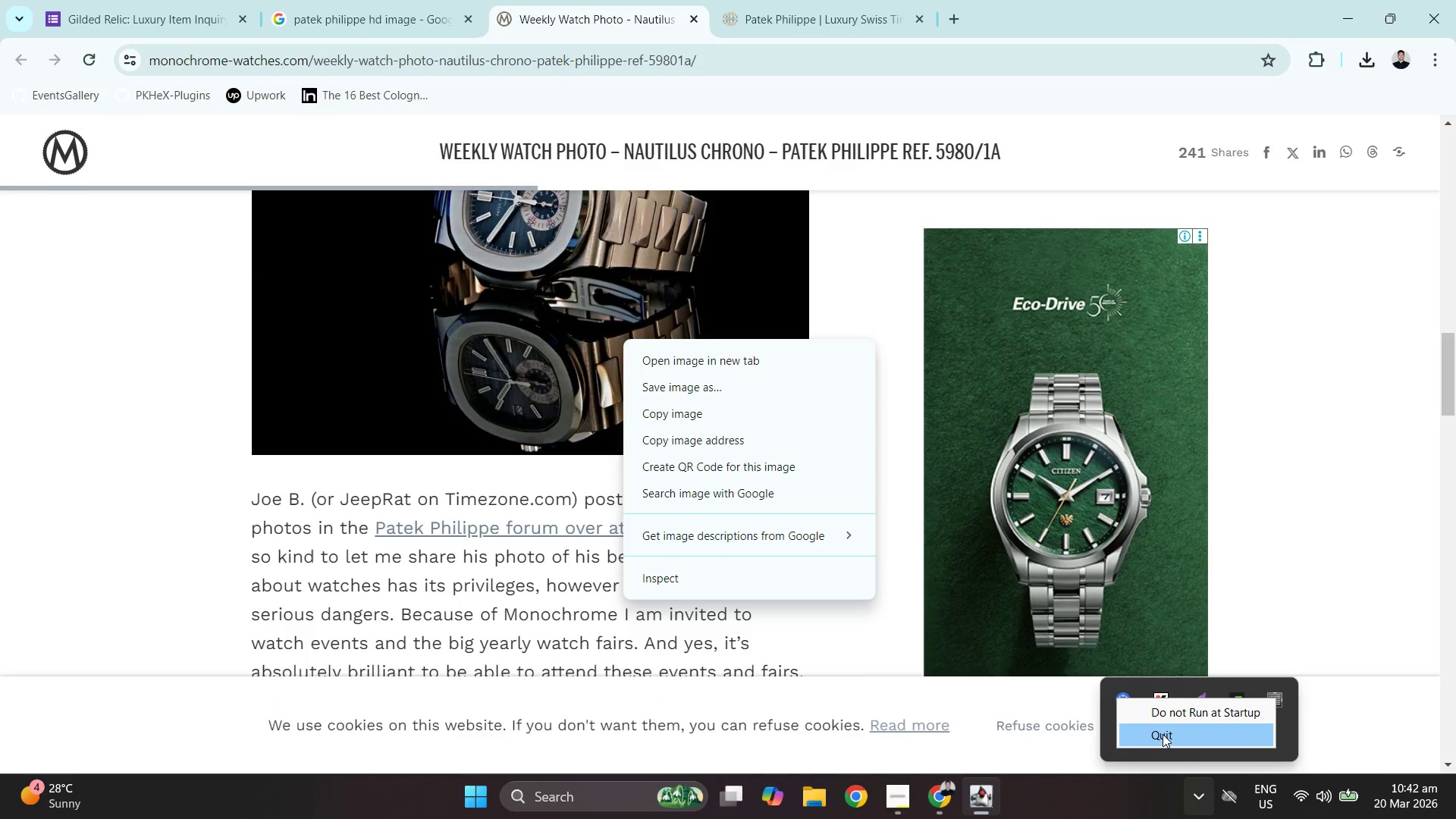 
left_click([1163, 734])
 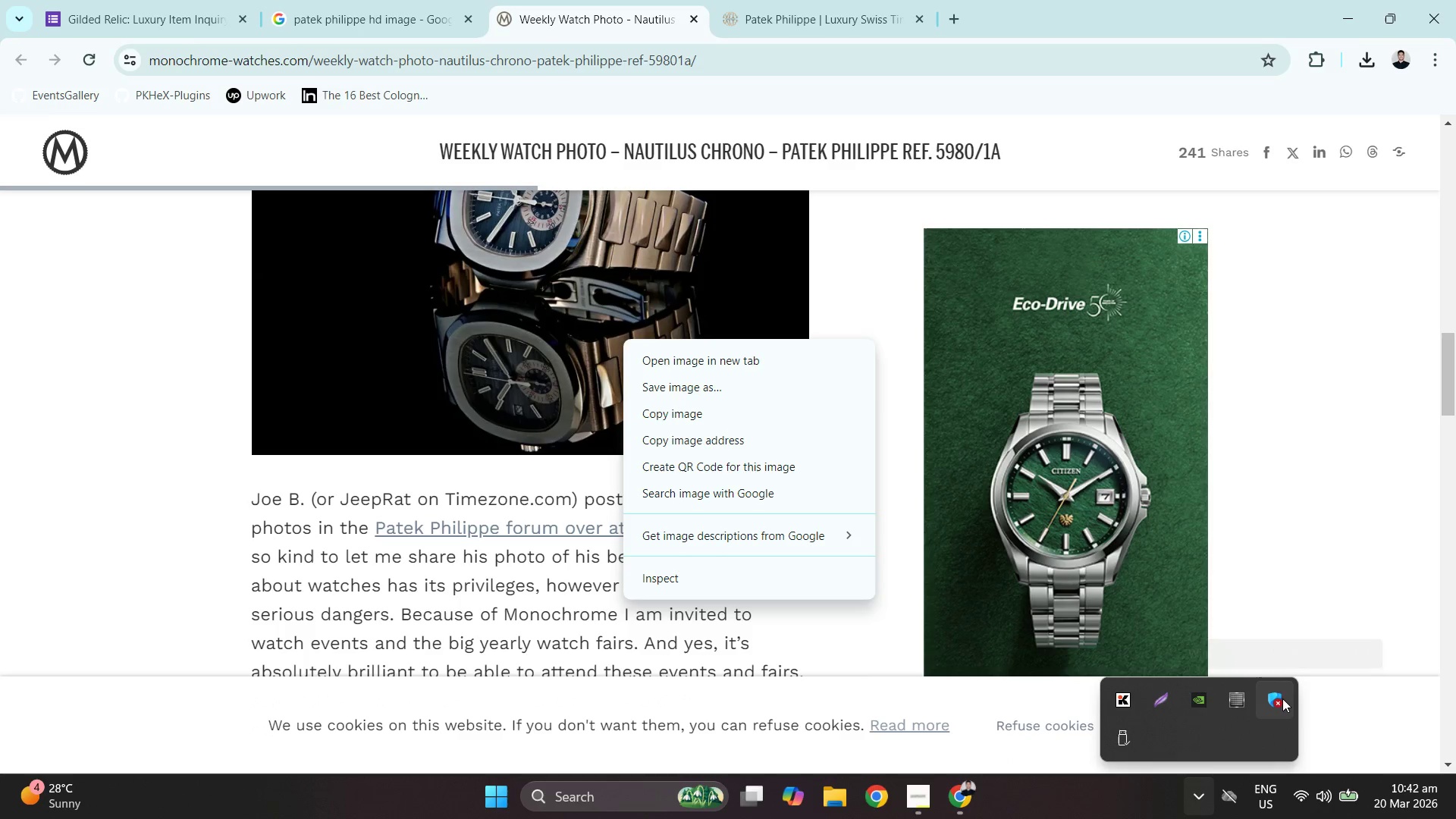 
left_click([1358, 608])
 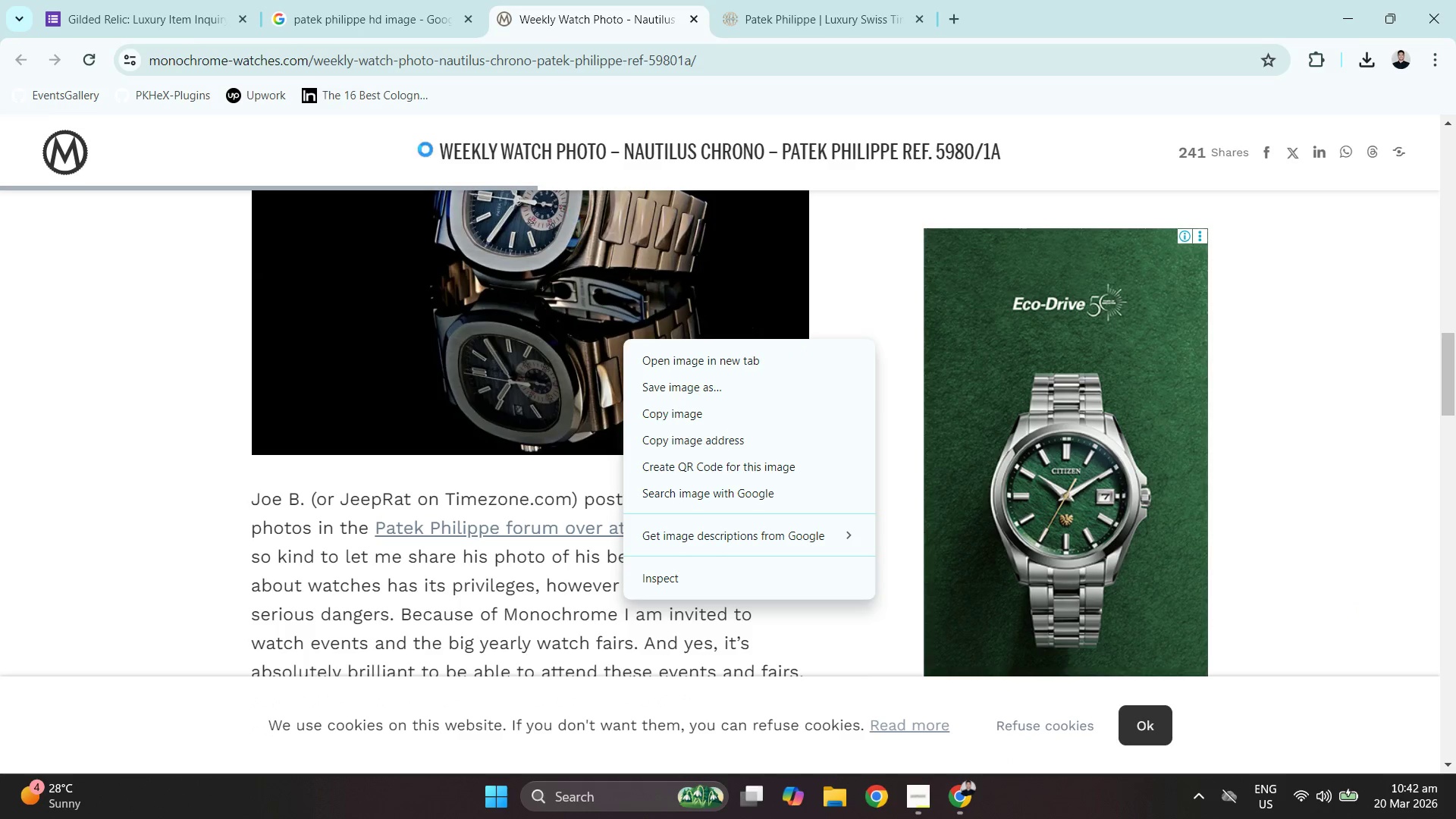 
double_click([385, 8])
 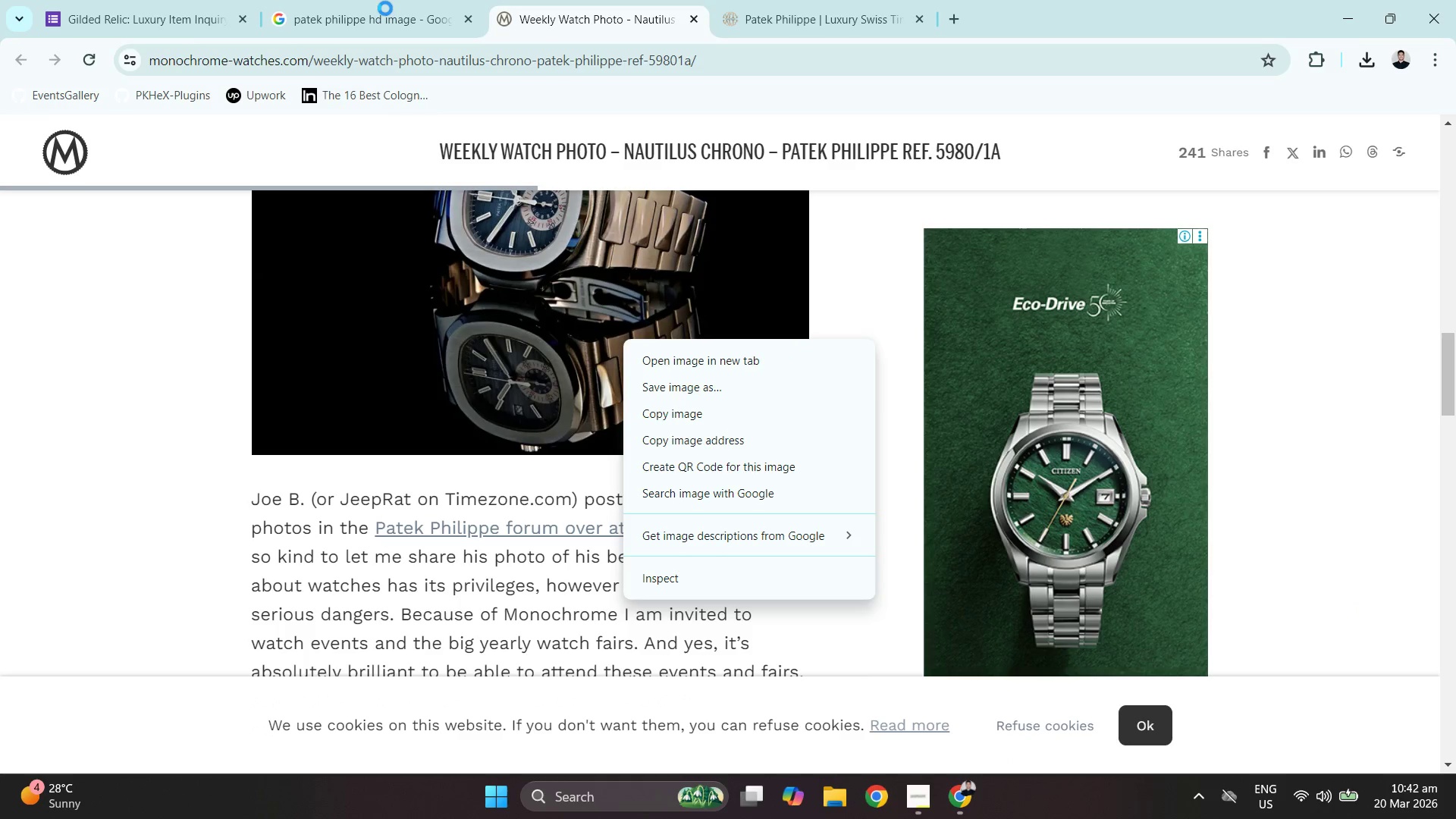 
triple_click([385, 8])
 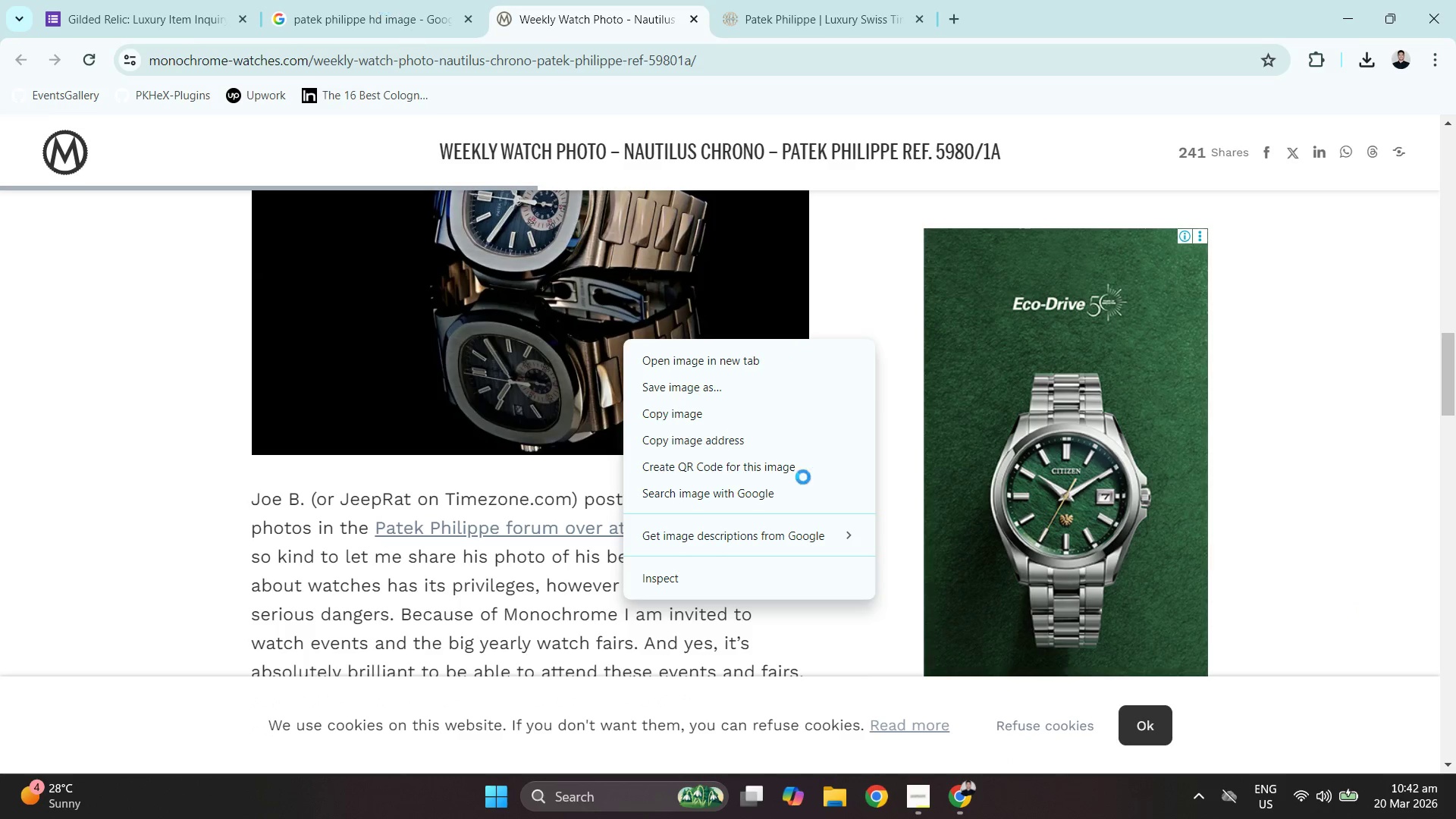 
mouse_move([960, 810])
 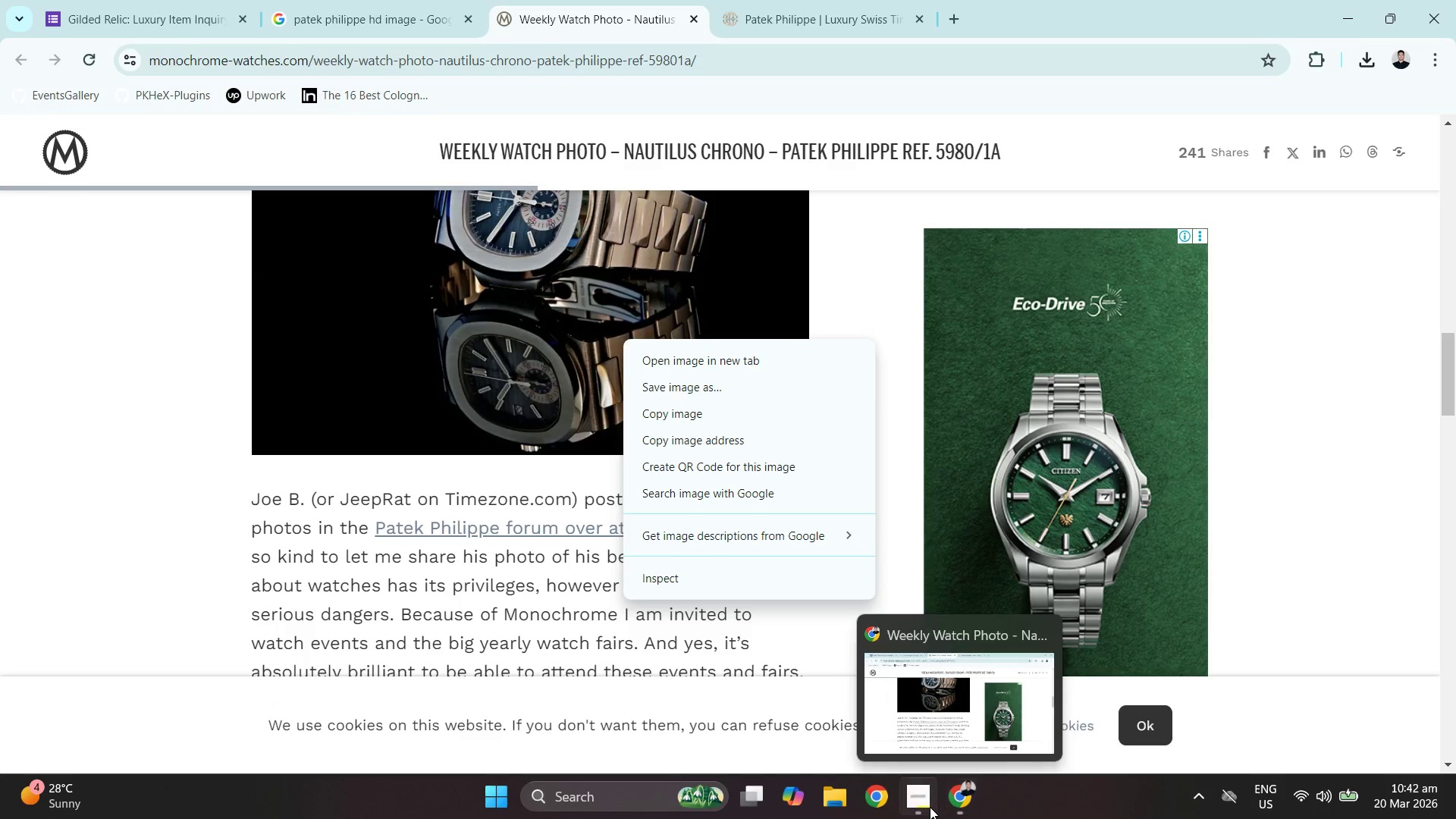 
left_click([929, 806])